 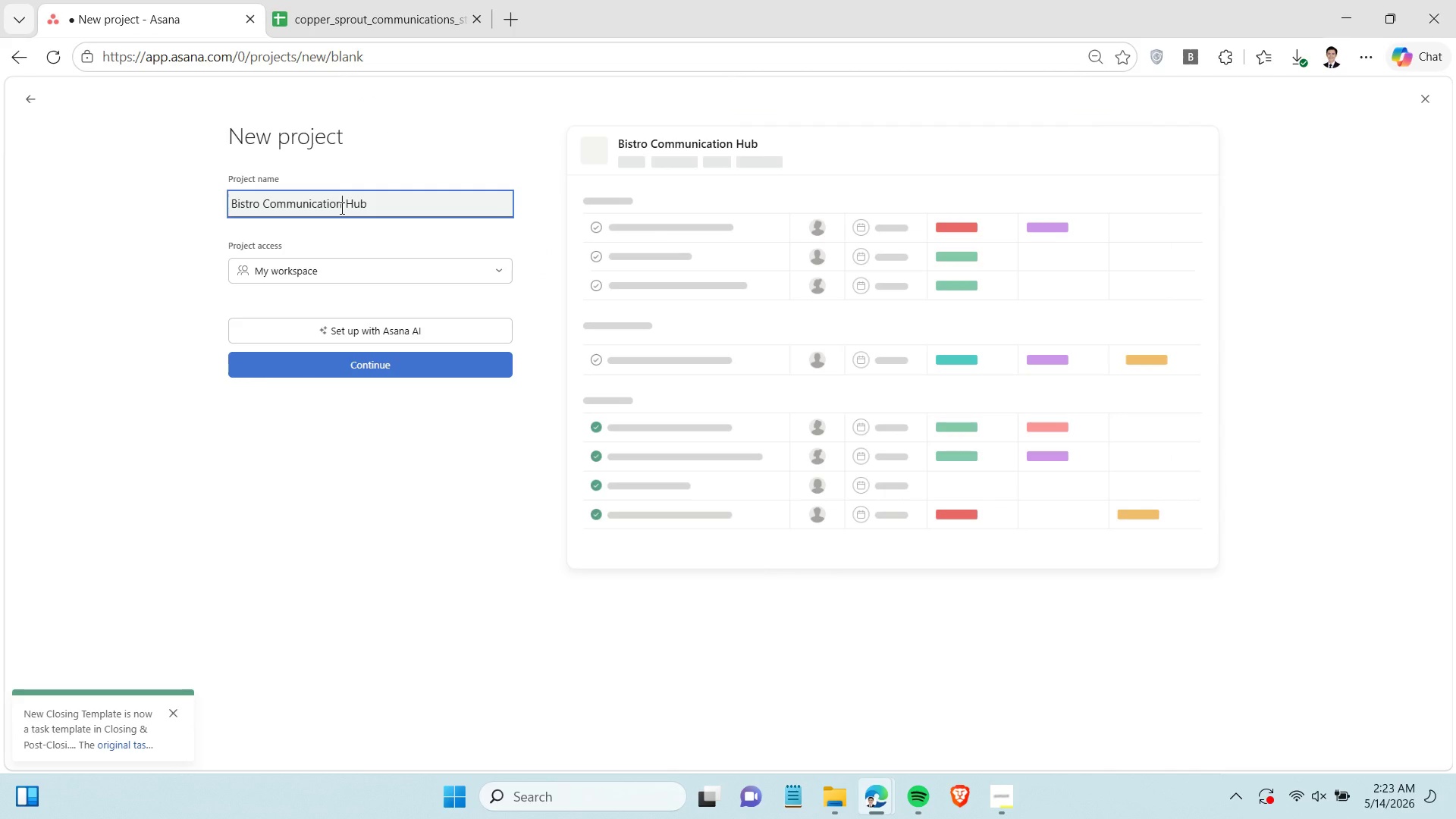 
key(S)
 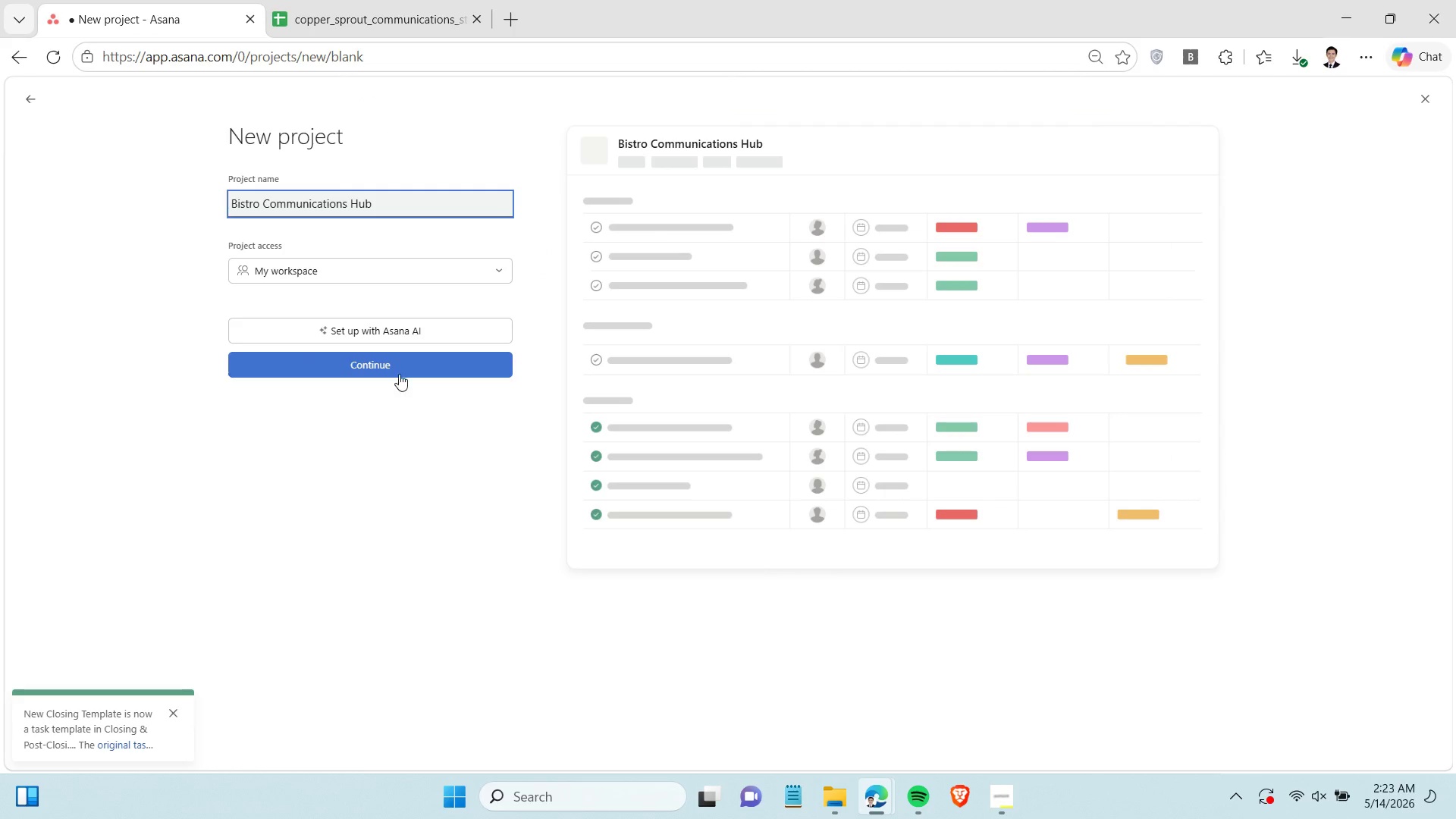 
left_click([401, 369])
 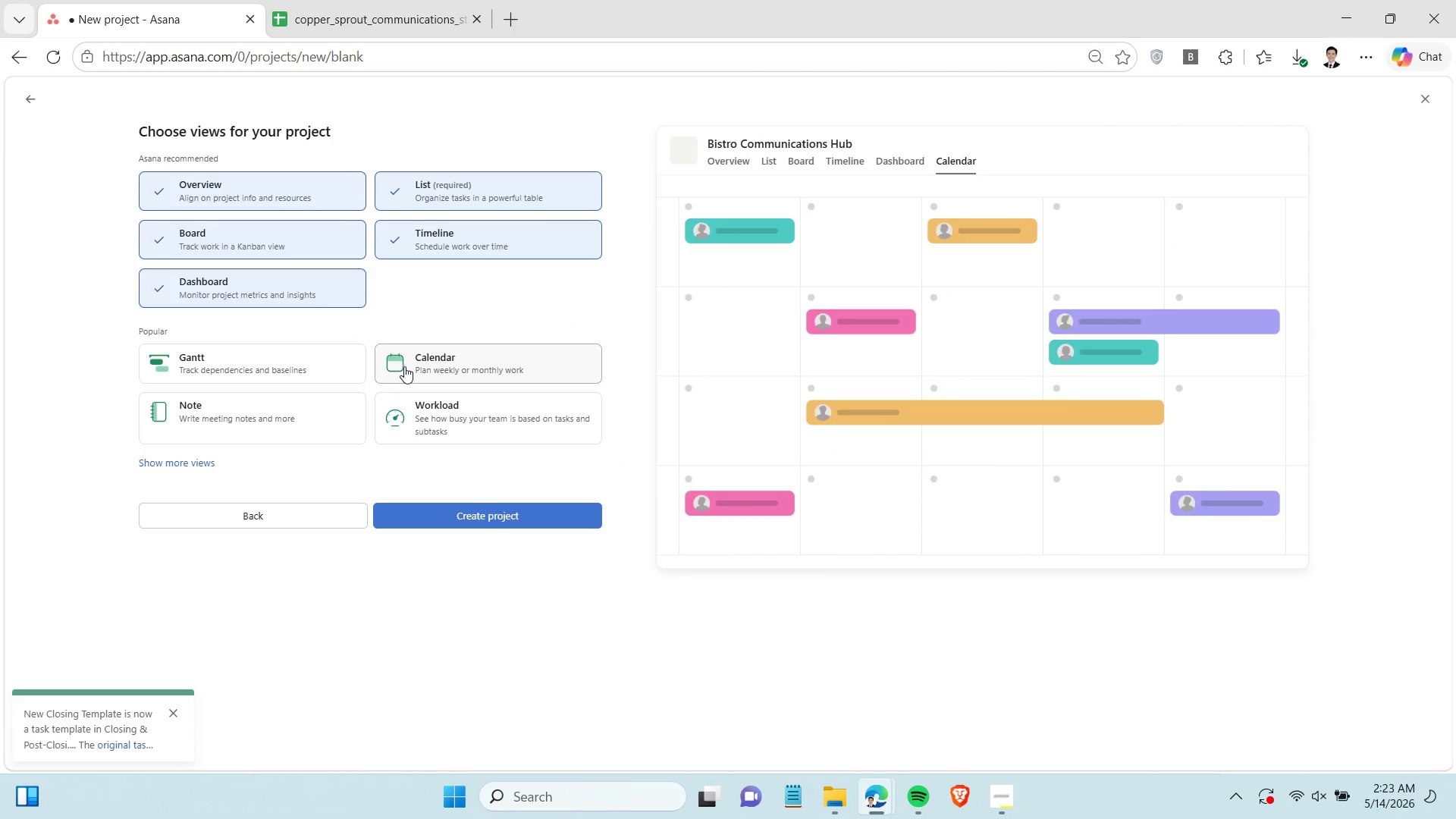 
wait(5.22)
 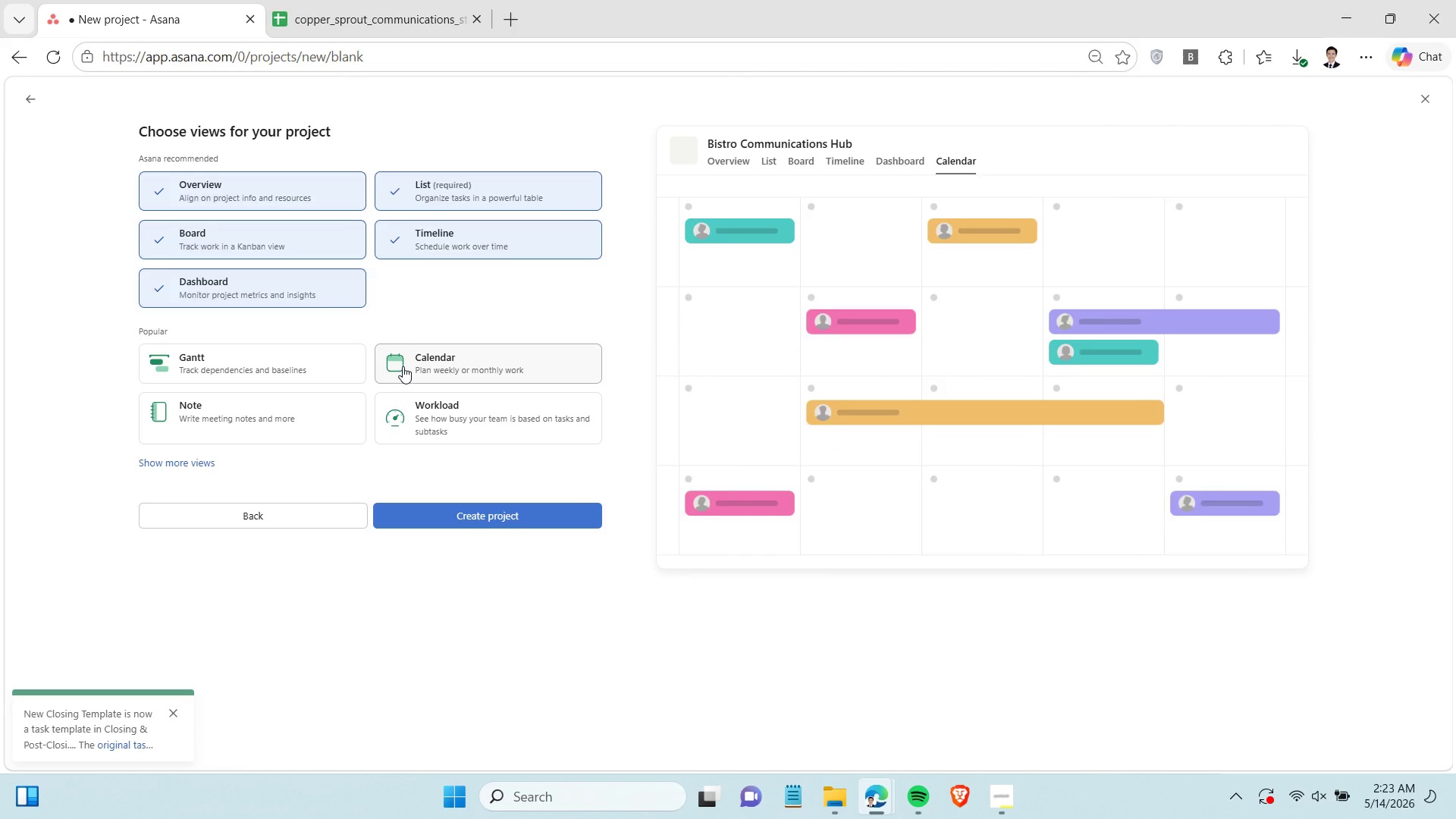 
left_click([485, 520])
 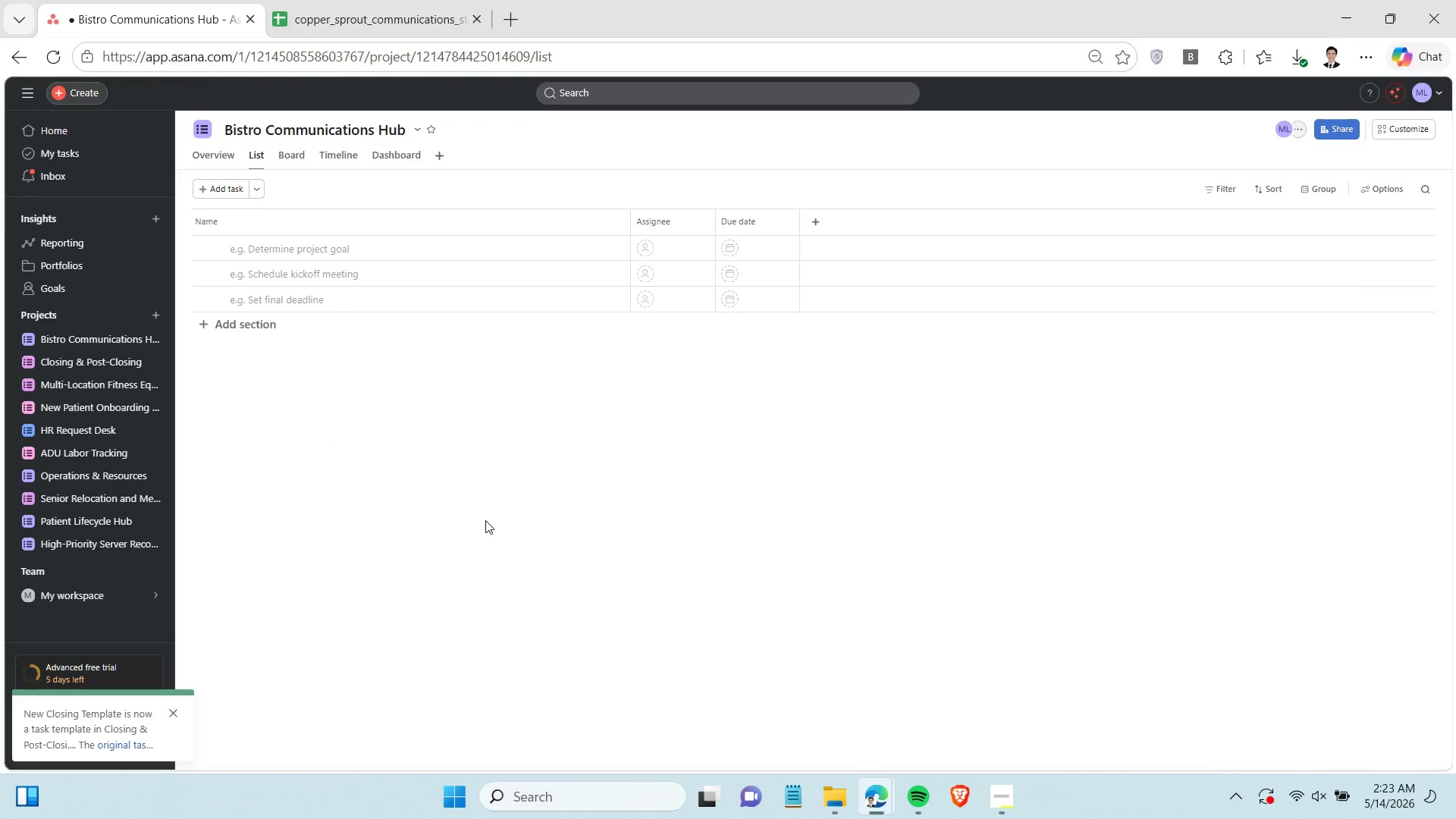 
wait(7.27)
 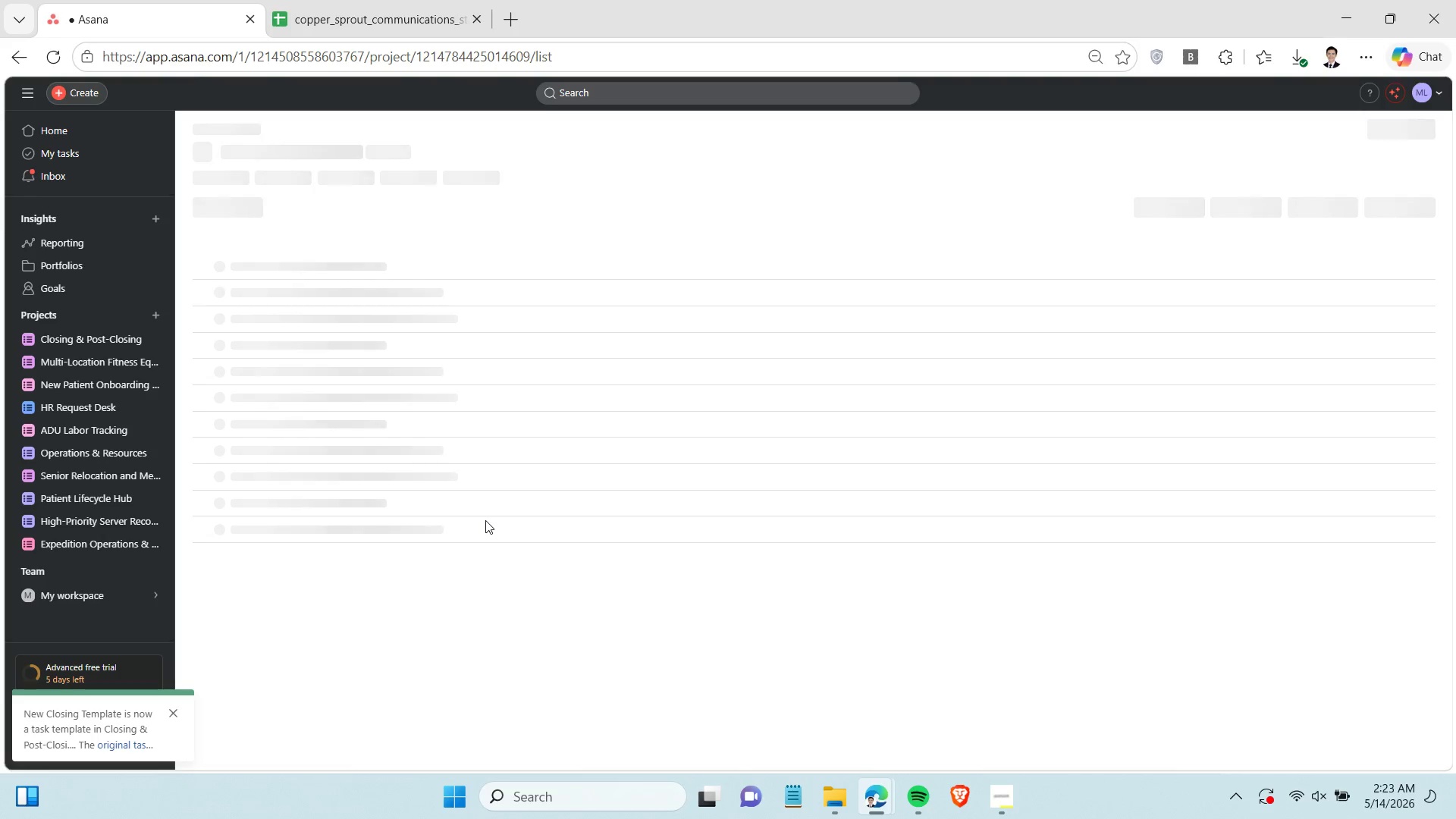 
left_click([1002, 796])